 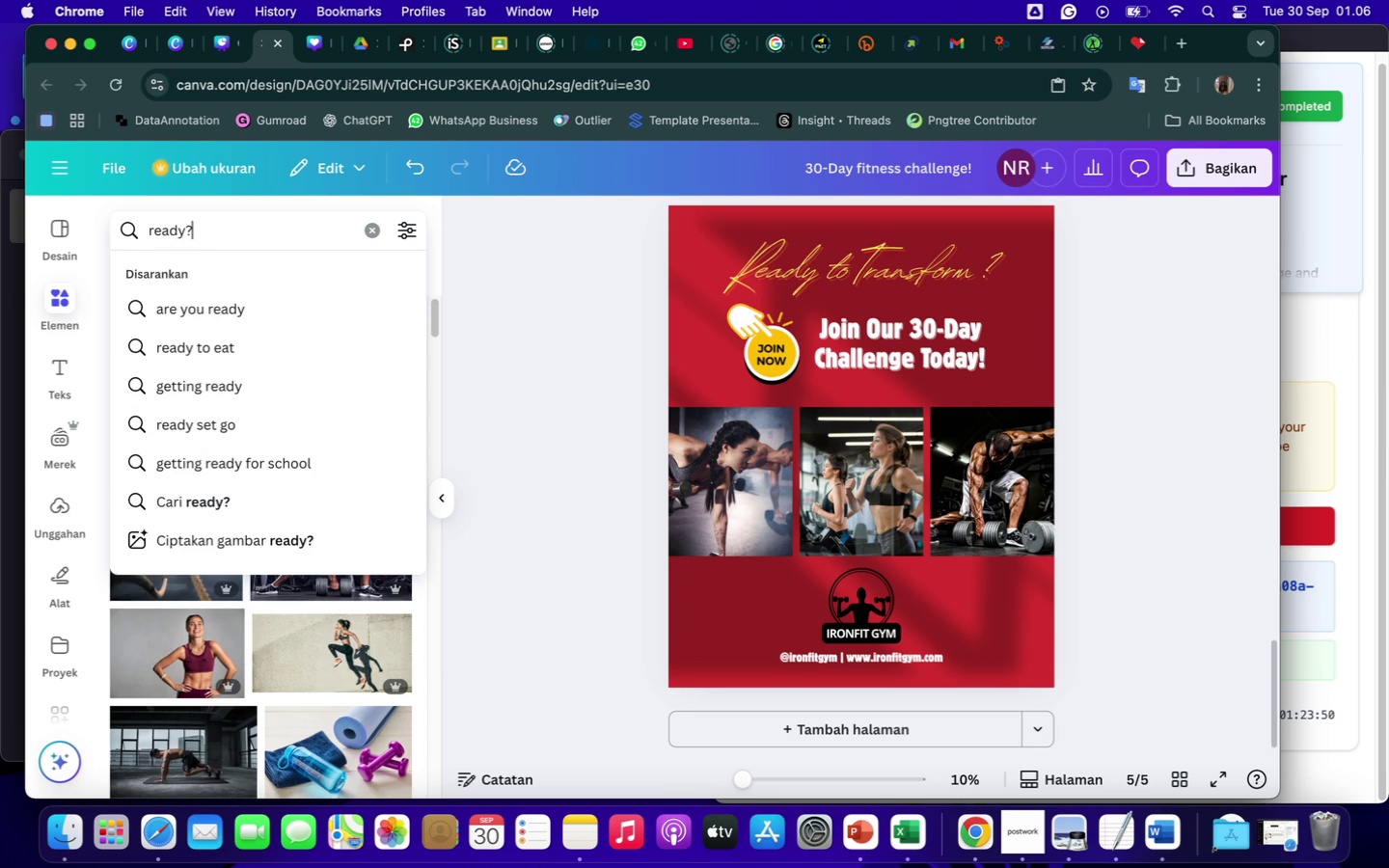 
key(Enter)
 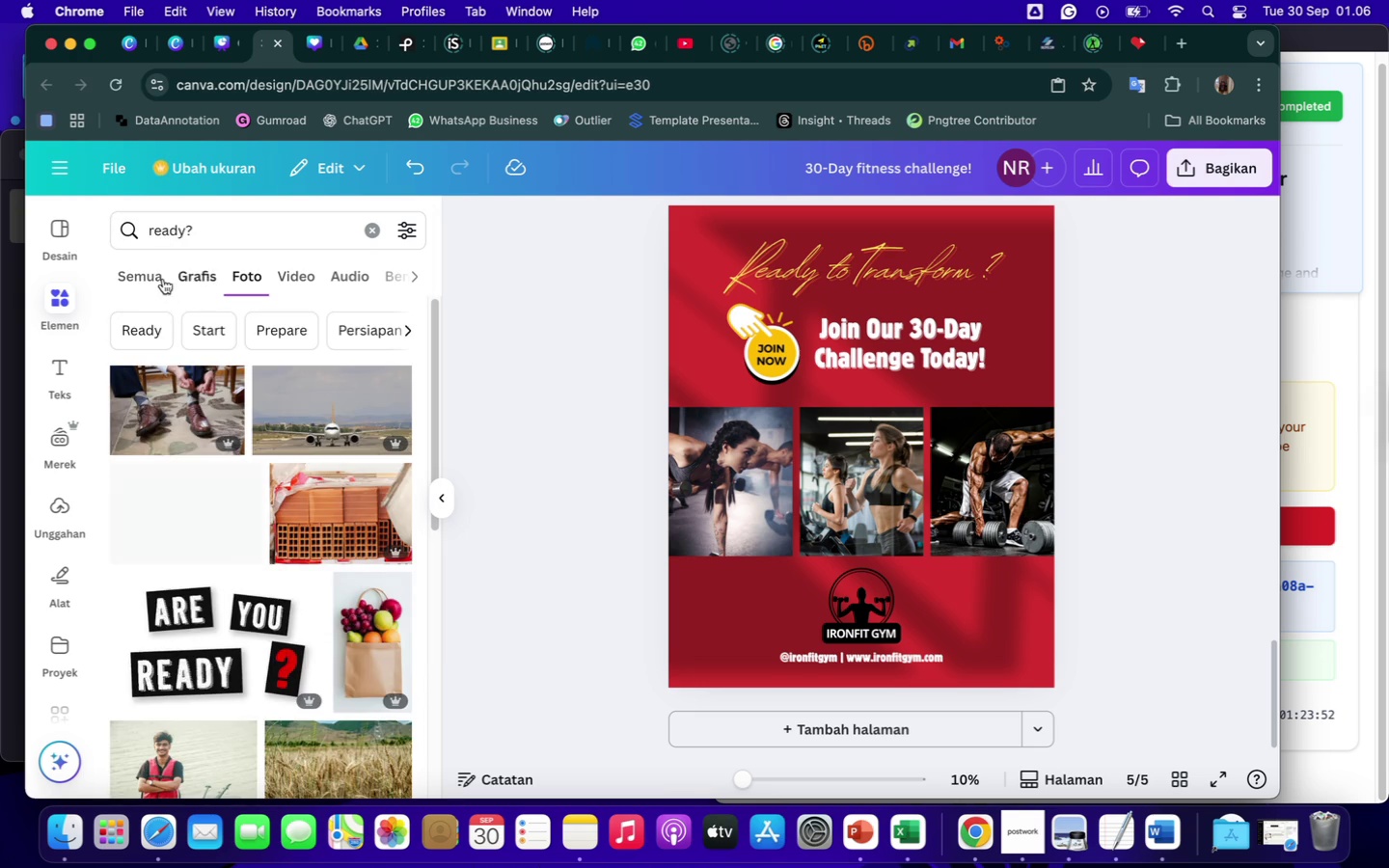 
left_click([194, 280])
 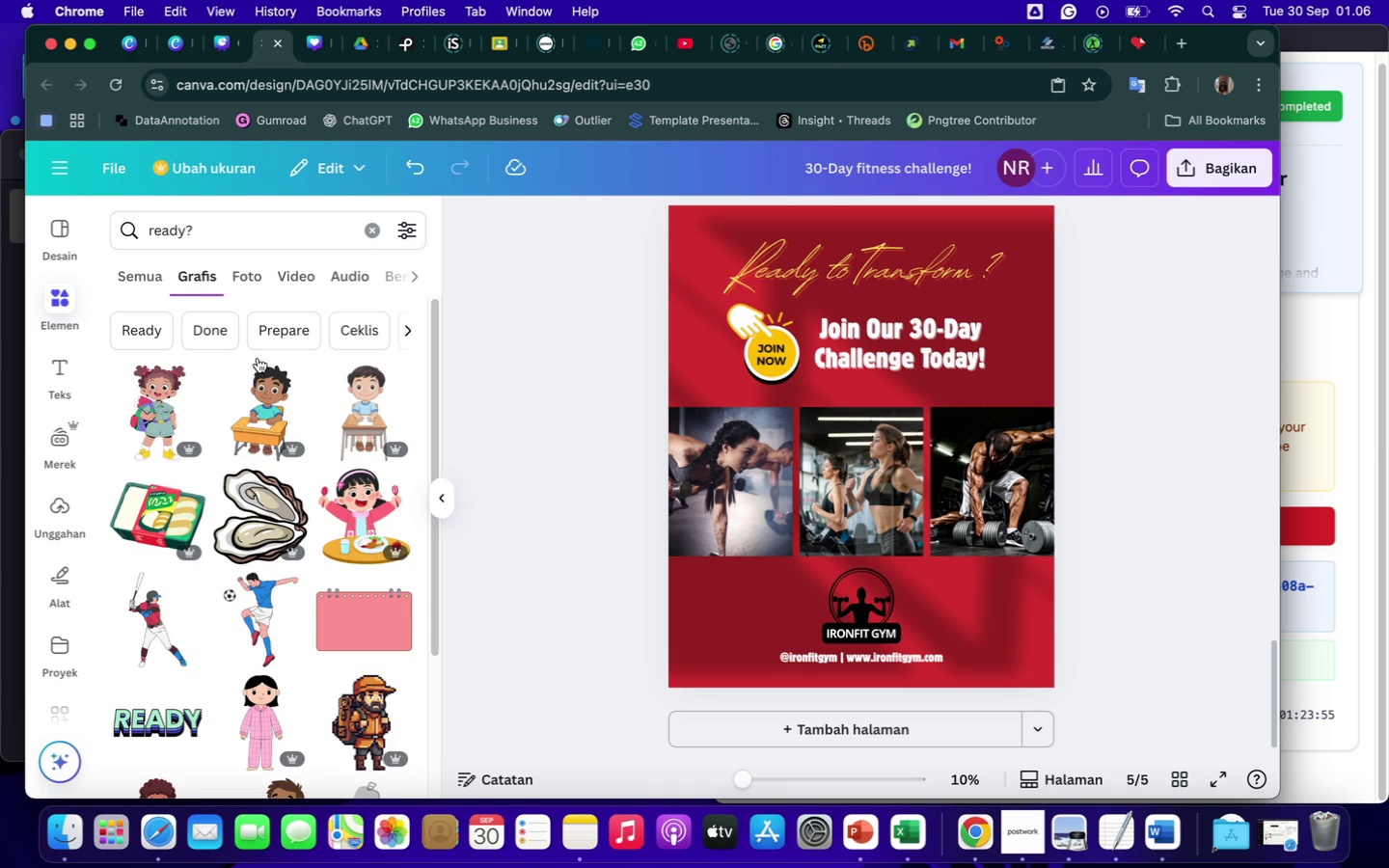 
scroll: coordinate [306, 711], scroll_direction: down, amount: 118.0
 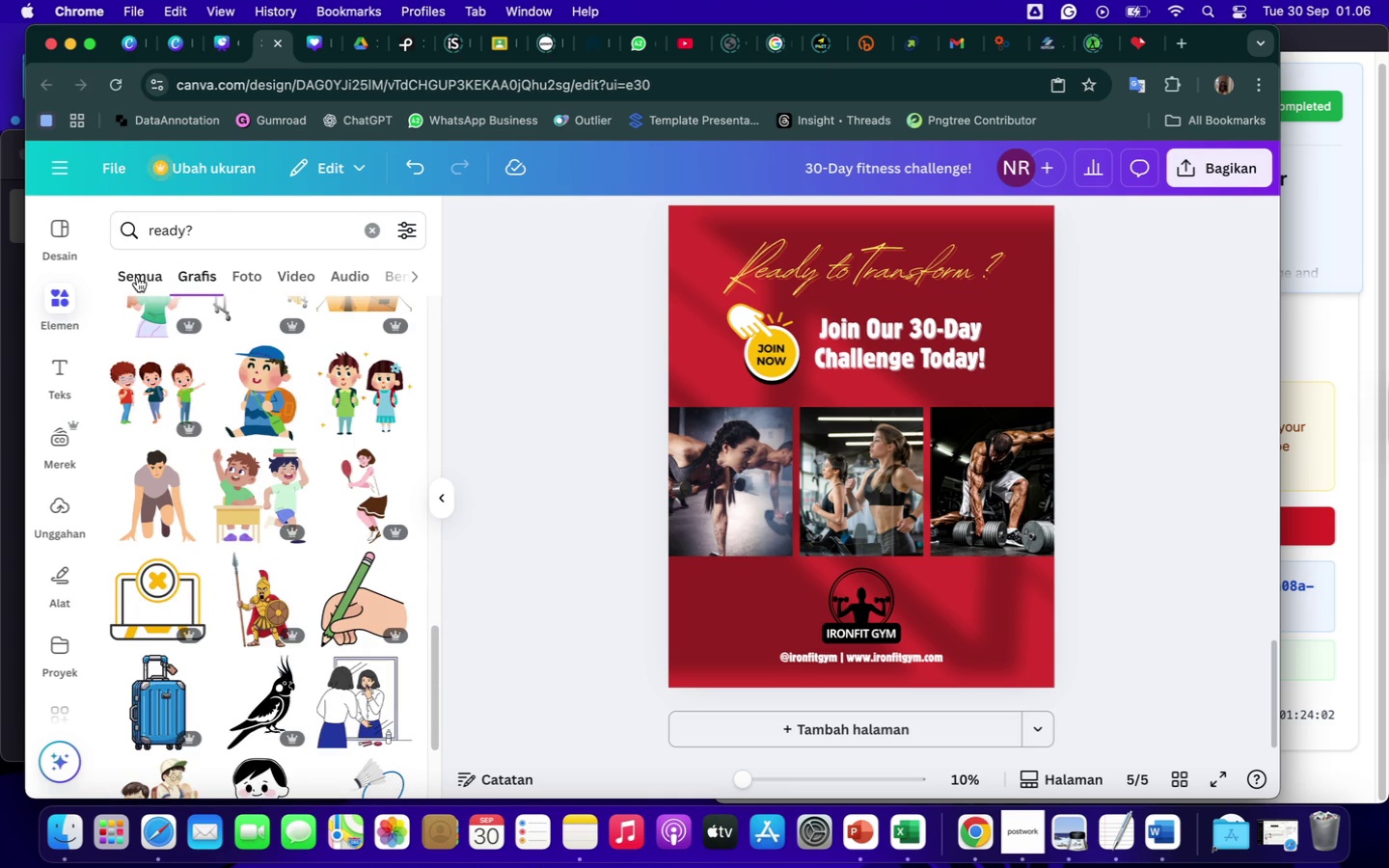 
left_click([150, 280])
 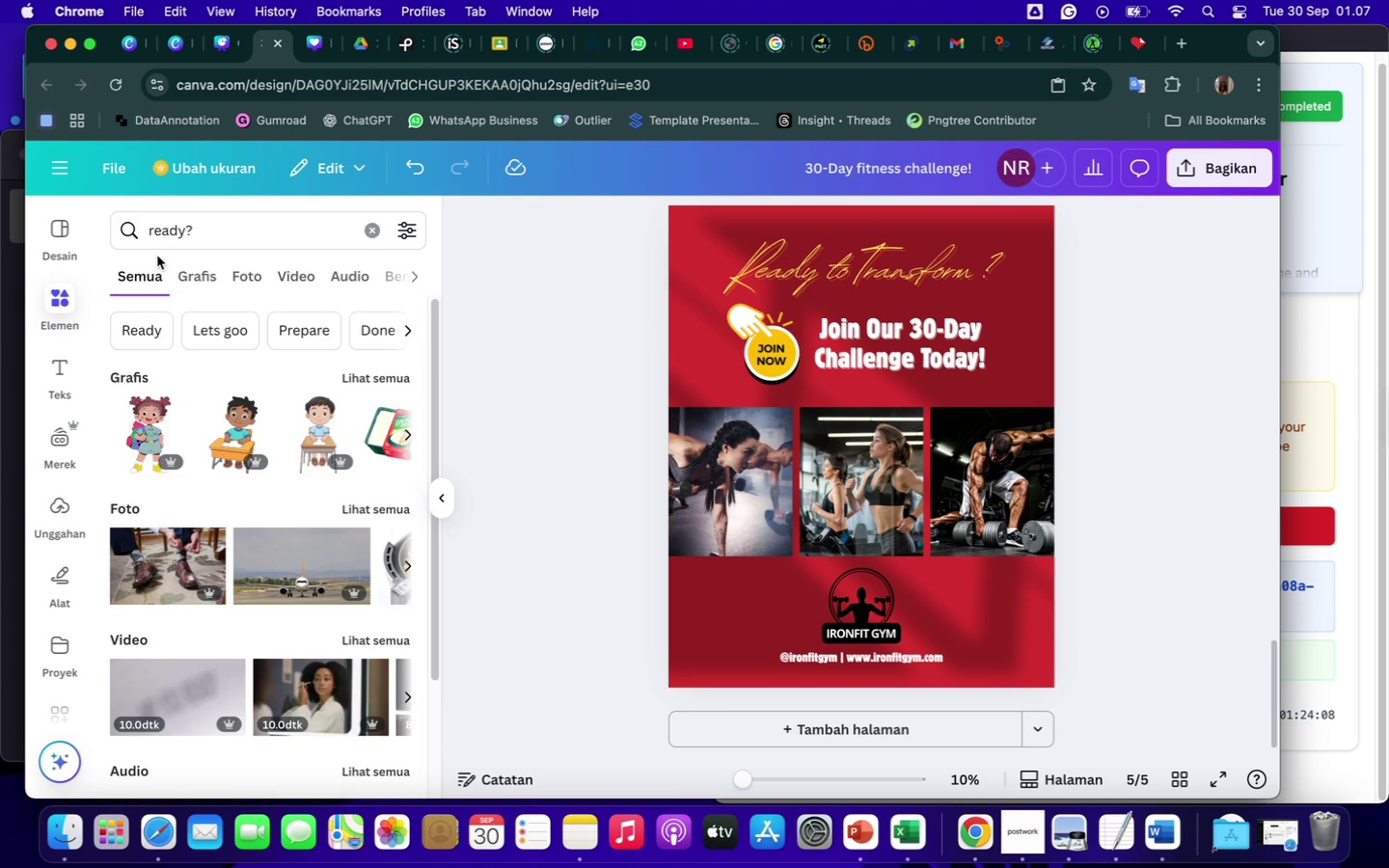 
wait(6.04)
 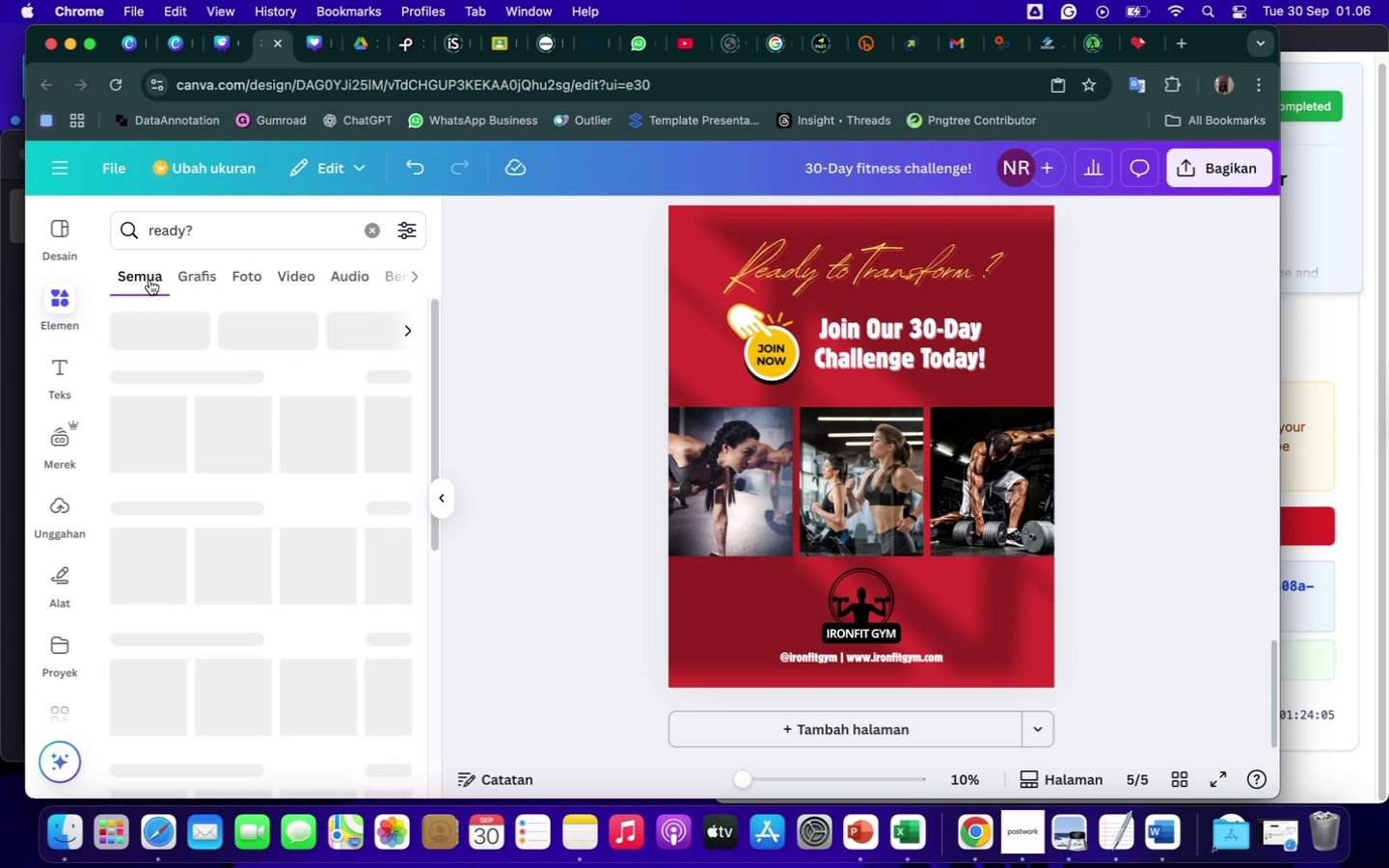 
left_click([185, 231])
 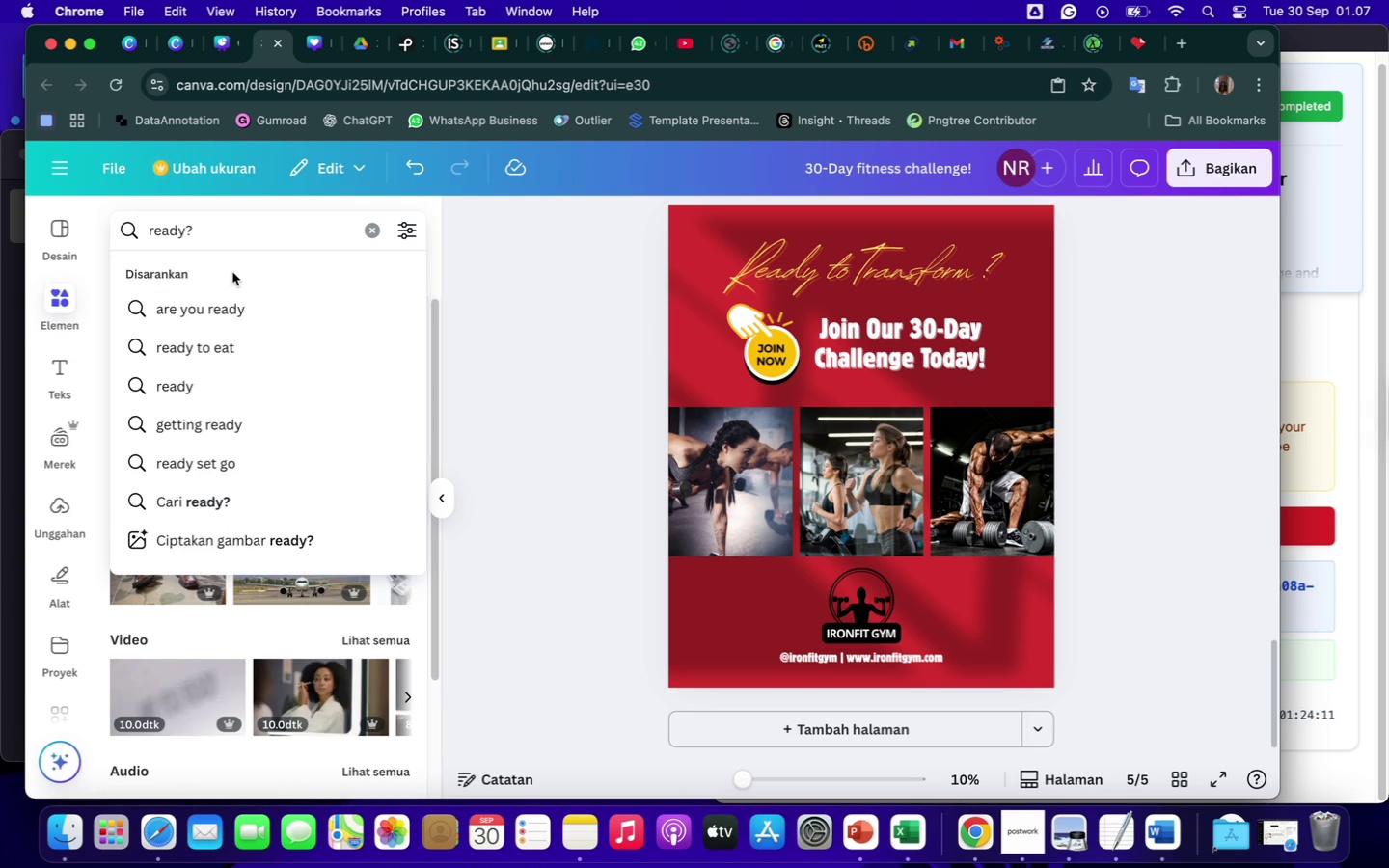 
type( to transform)
 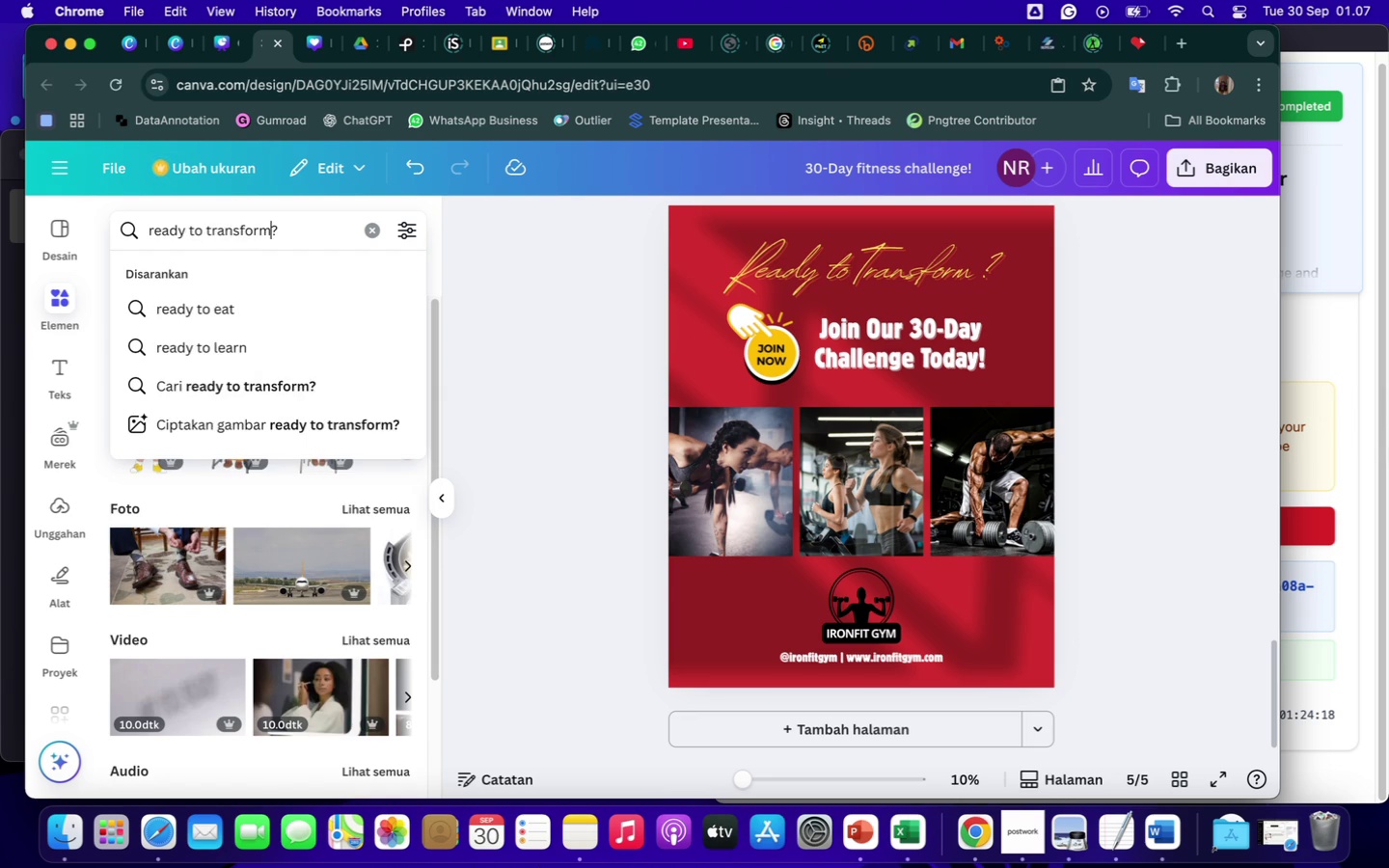 
key(Enter)
 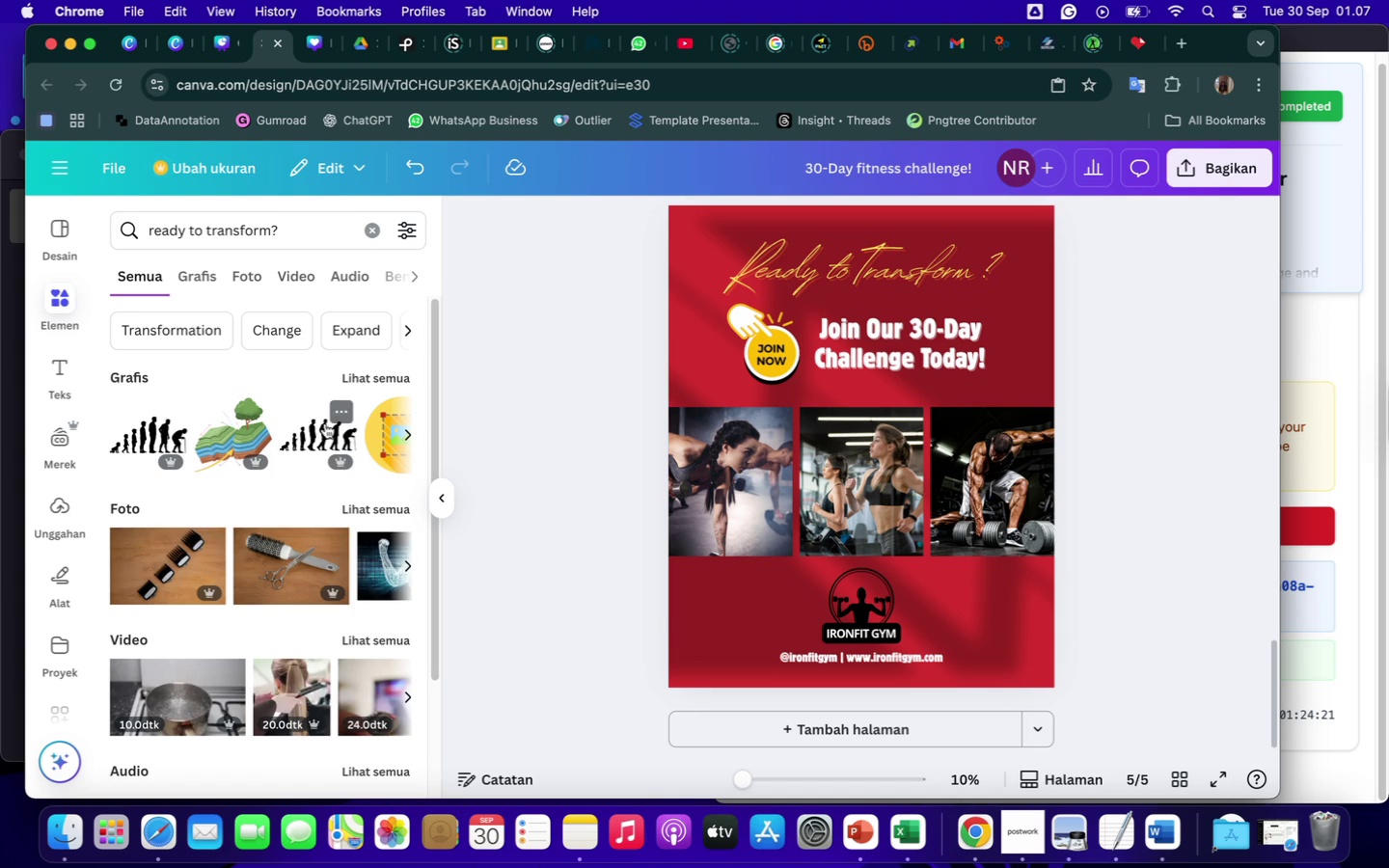 
left_click([391, 376])
 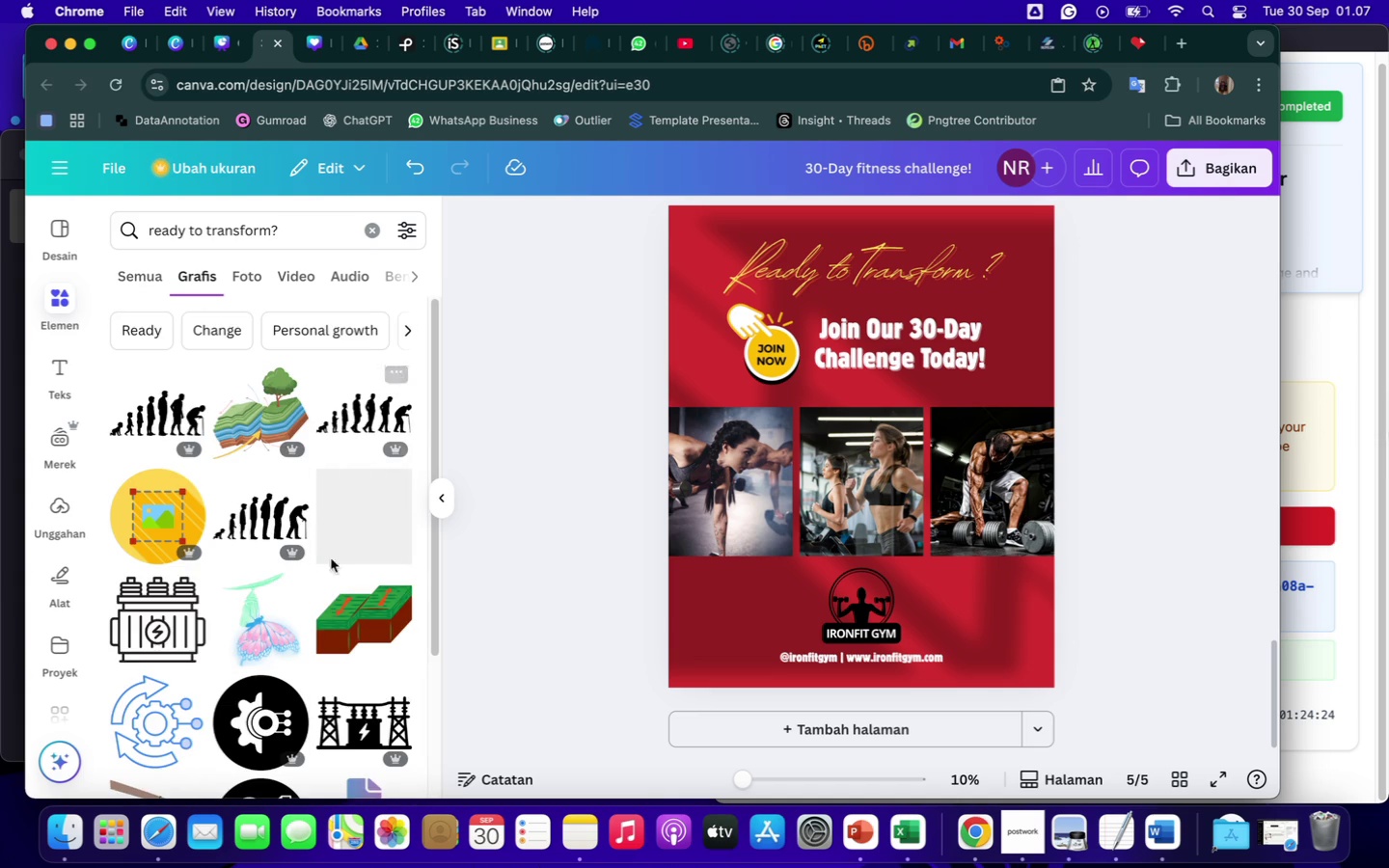 
scroll: coordinate [327, 580], scroll_direction: down, amount: 46.0
 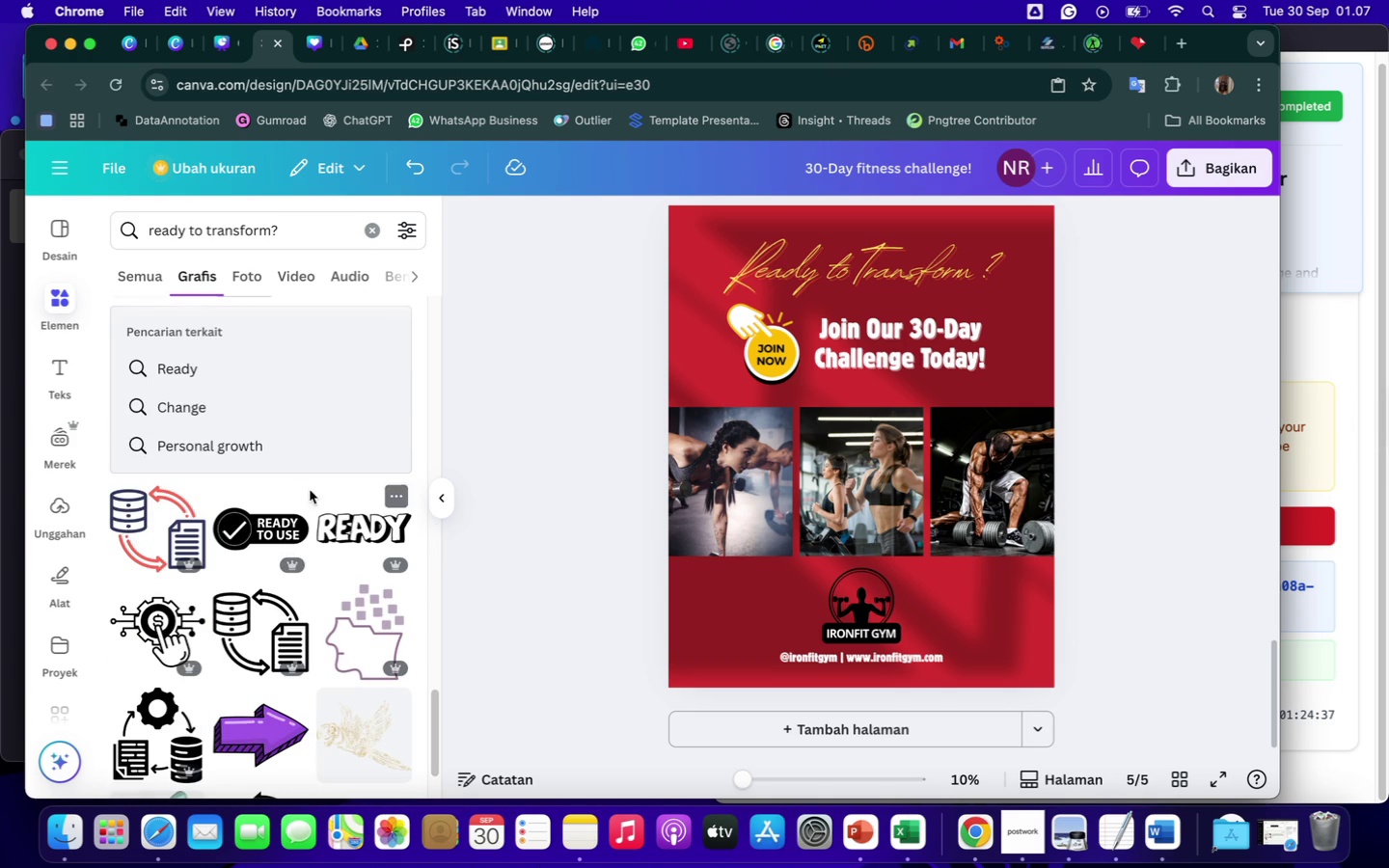 
left_click([809, 258])